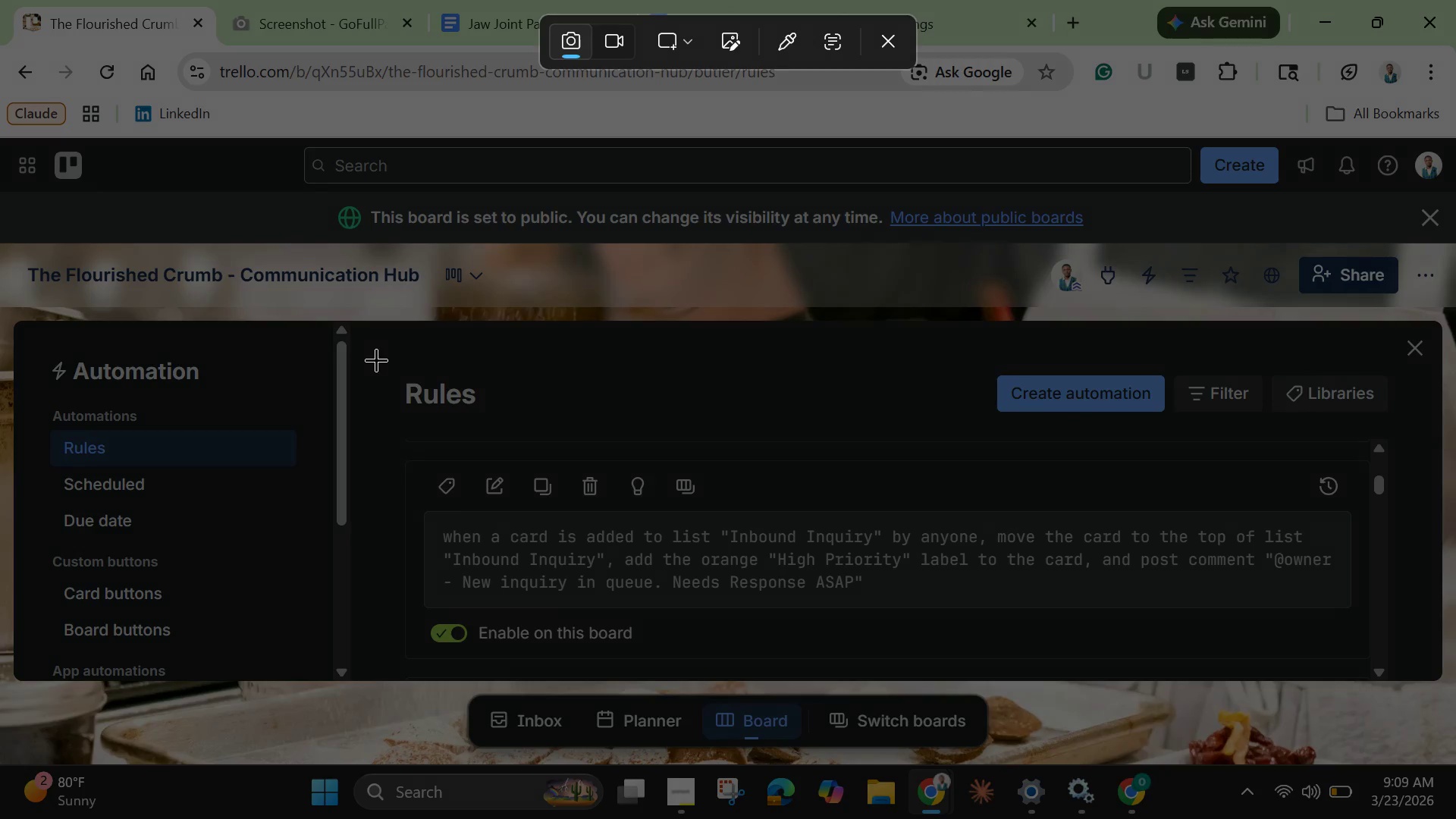 
left_click_drag(start_coordinate=[372, 331], to_coordinate=[1420, 657])
 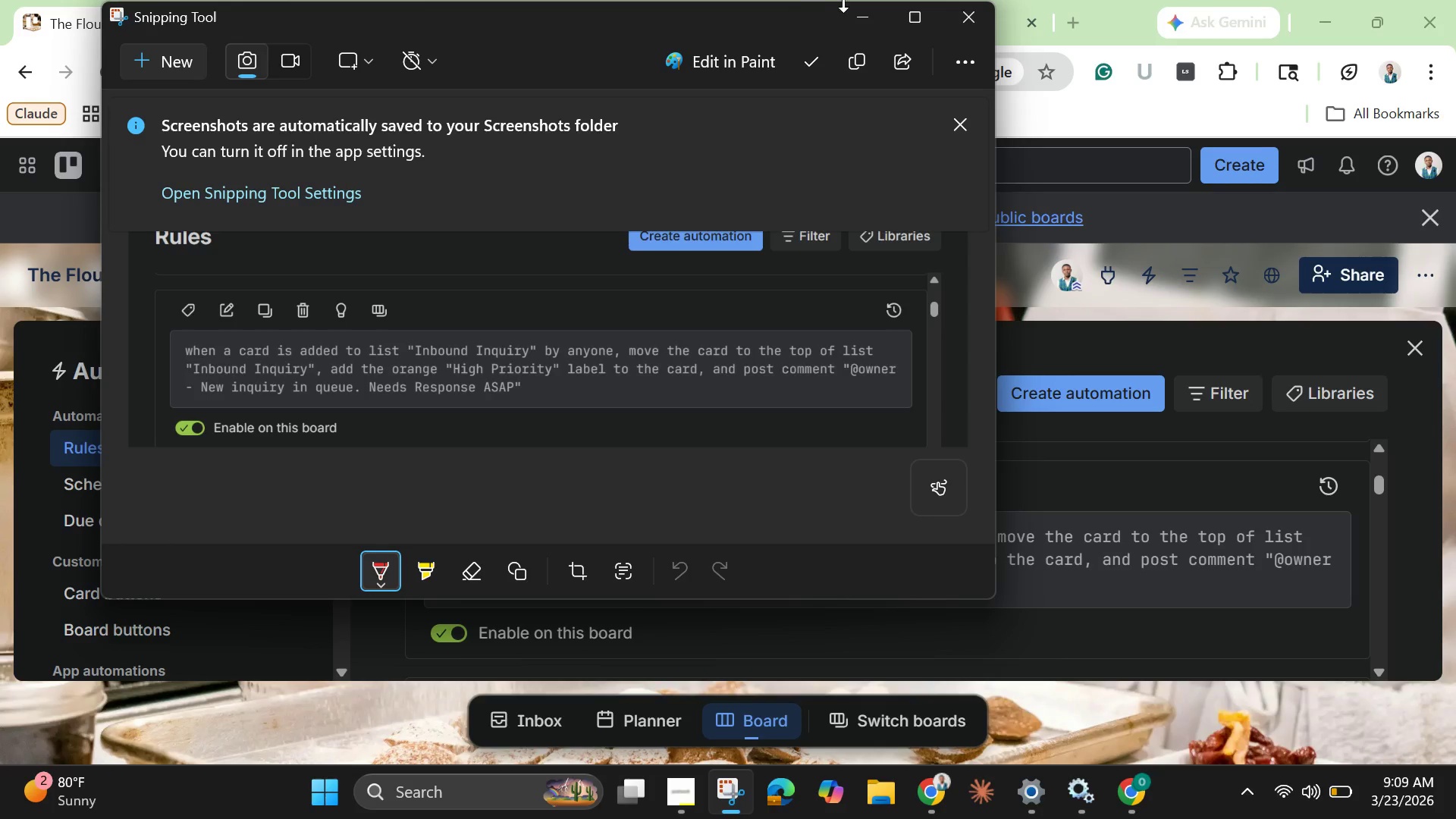 
left_click([858, 23])
 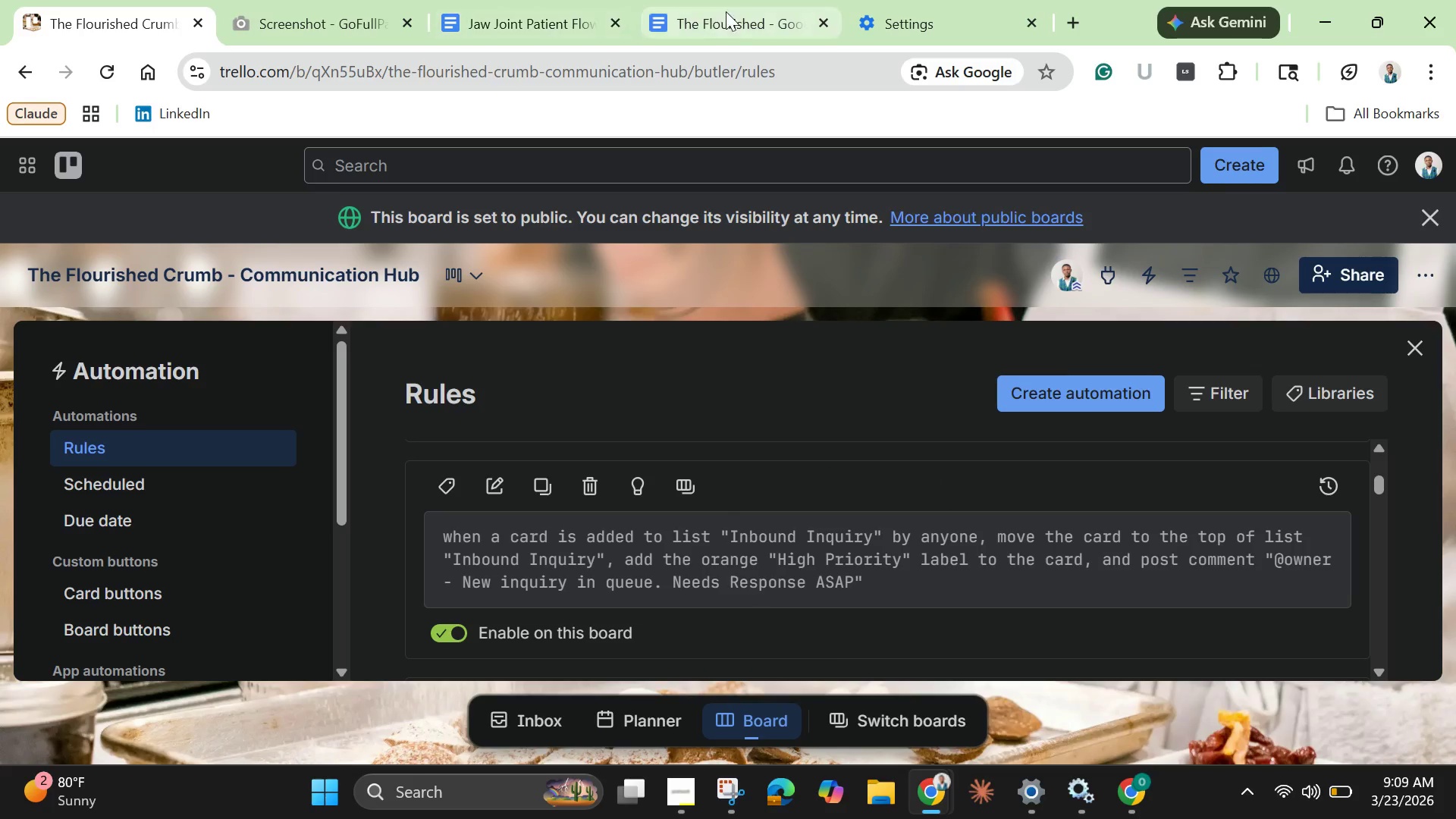 
left_click([736, 19])
 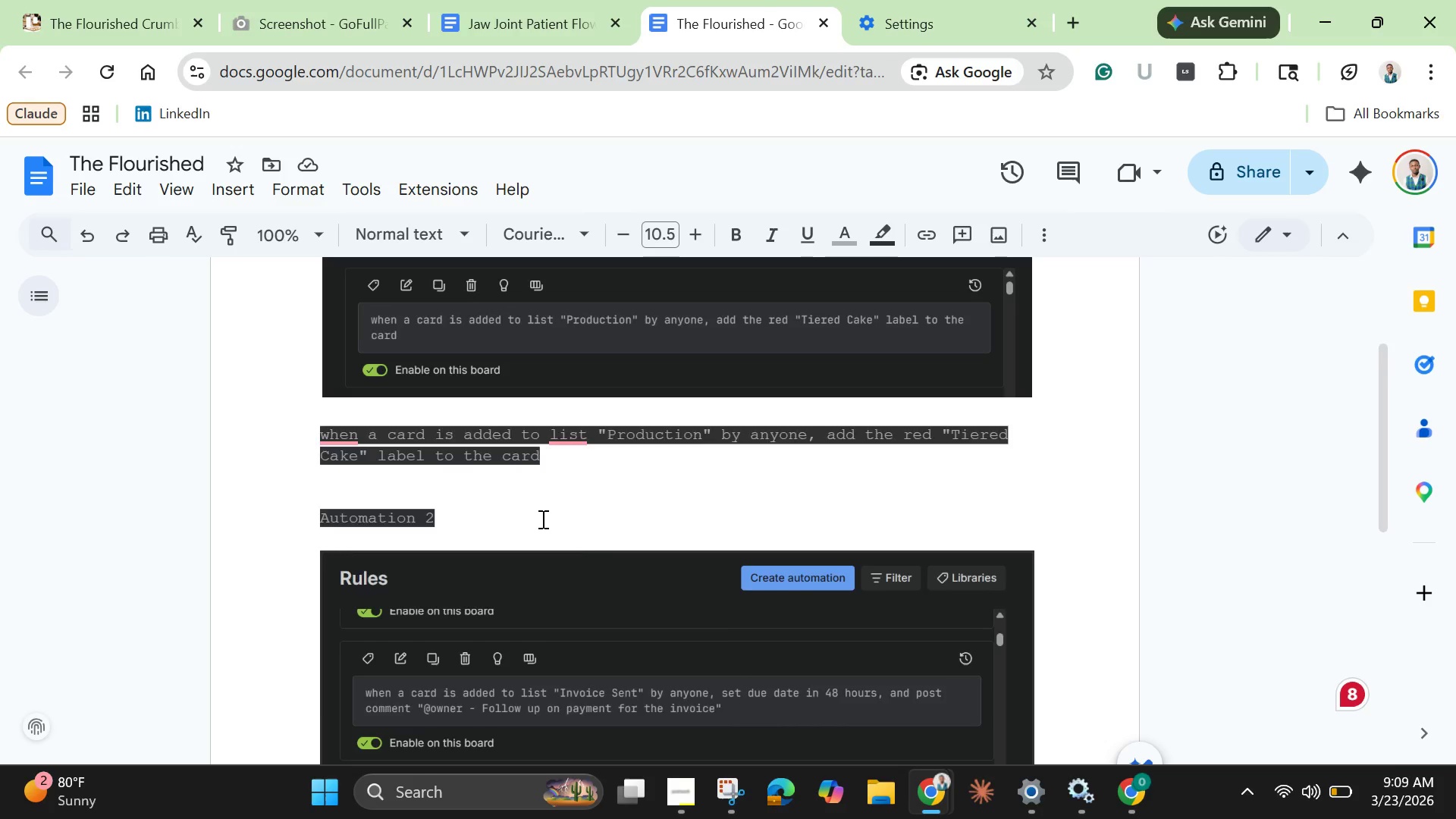 
scroll: coordinate [541, 519], scroll_direction: down, amount: 3.0
 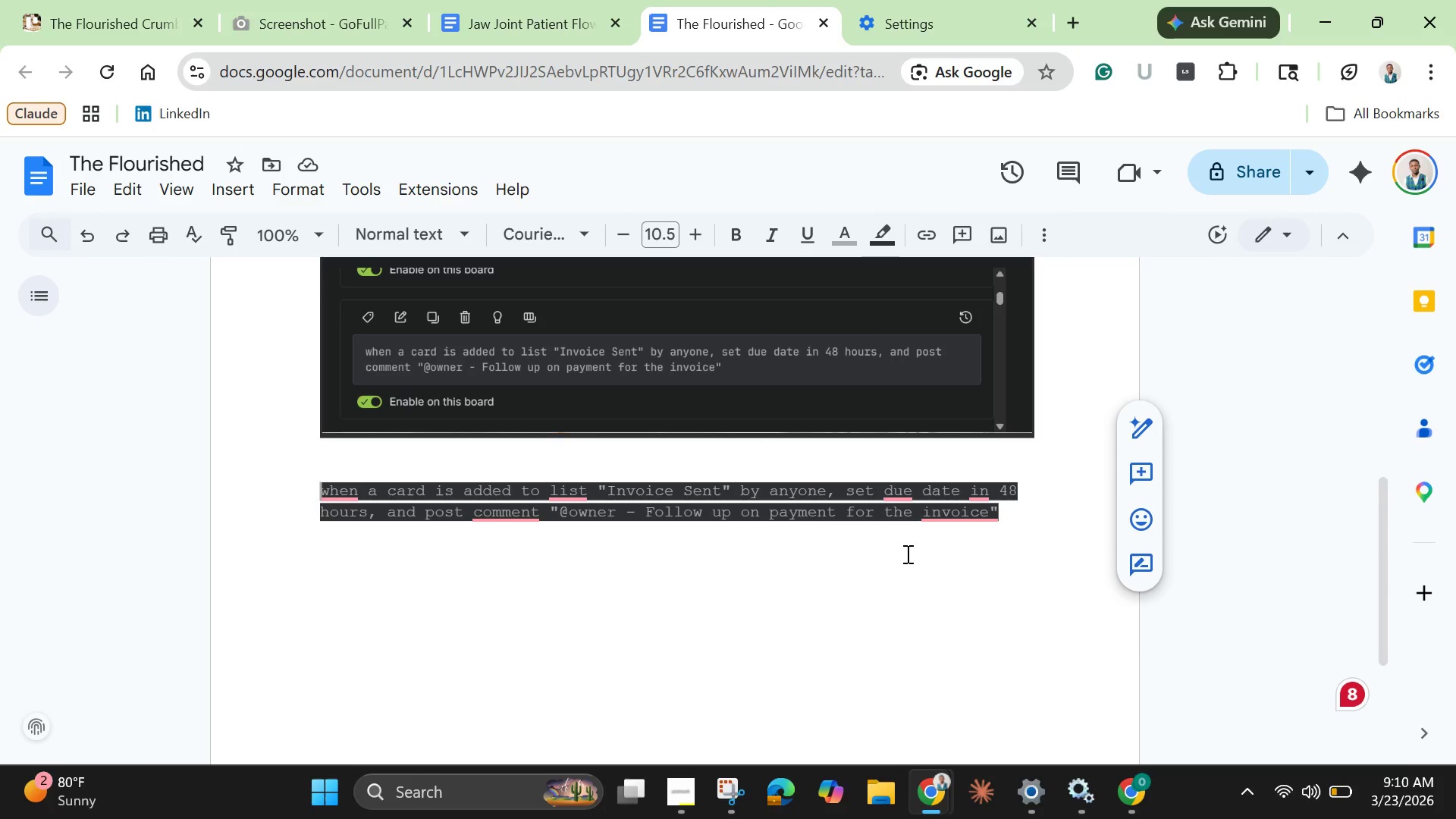 
left_click([919, 560])
 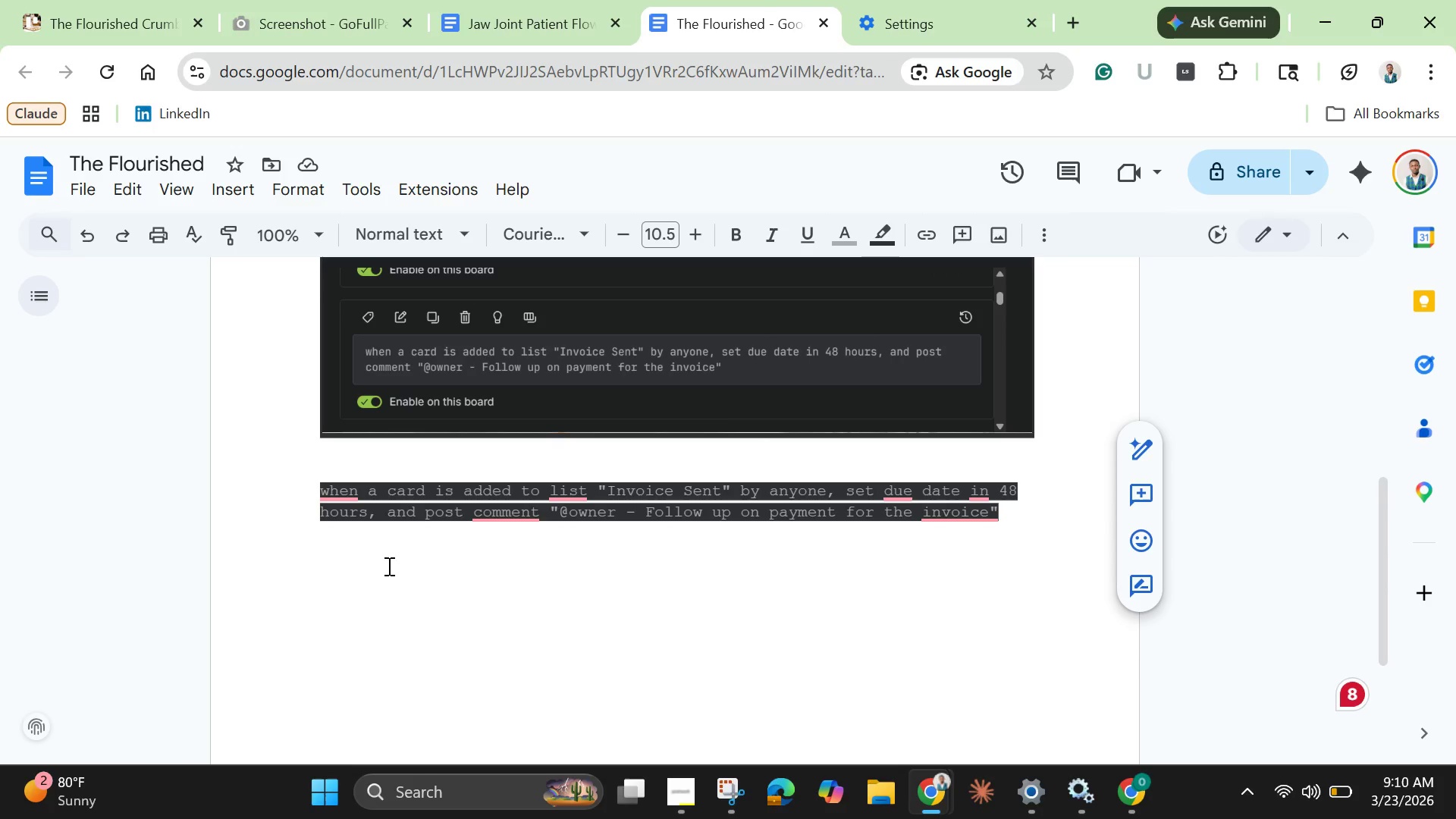 
left_click([378, 564])
 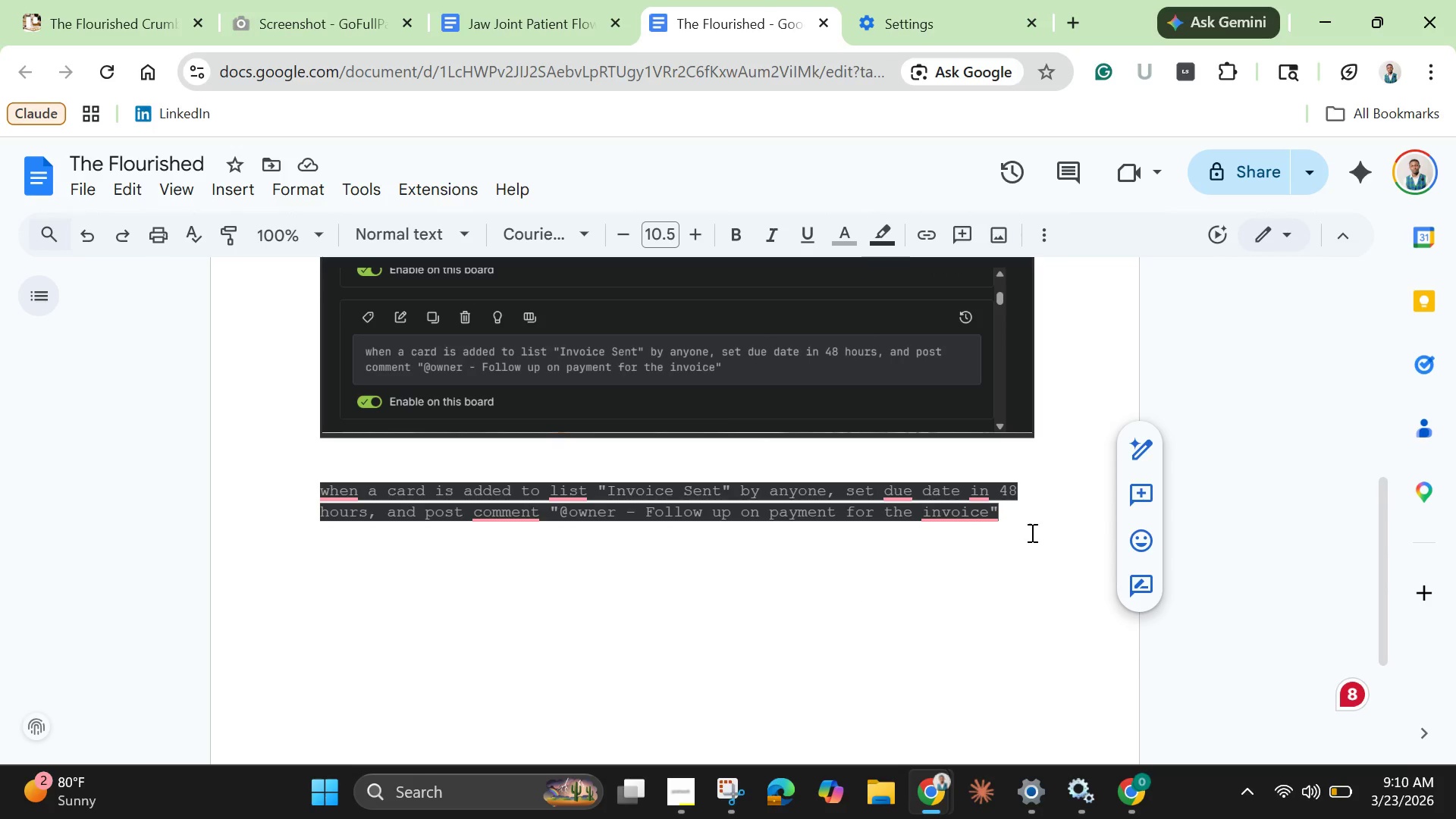 
left_click([1035, 530])
 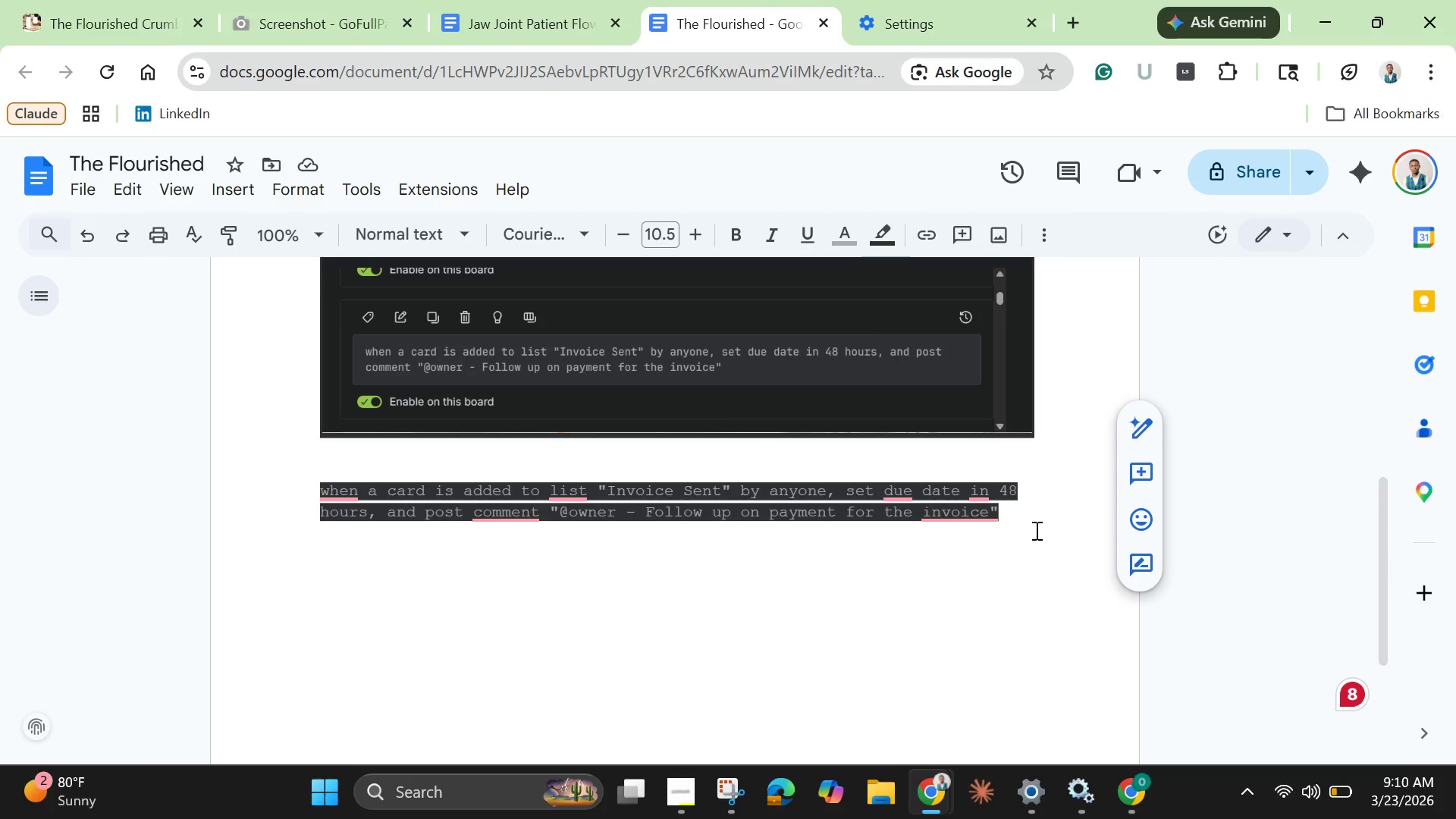 
key(Enter)
 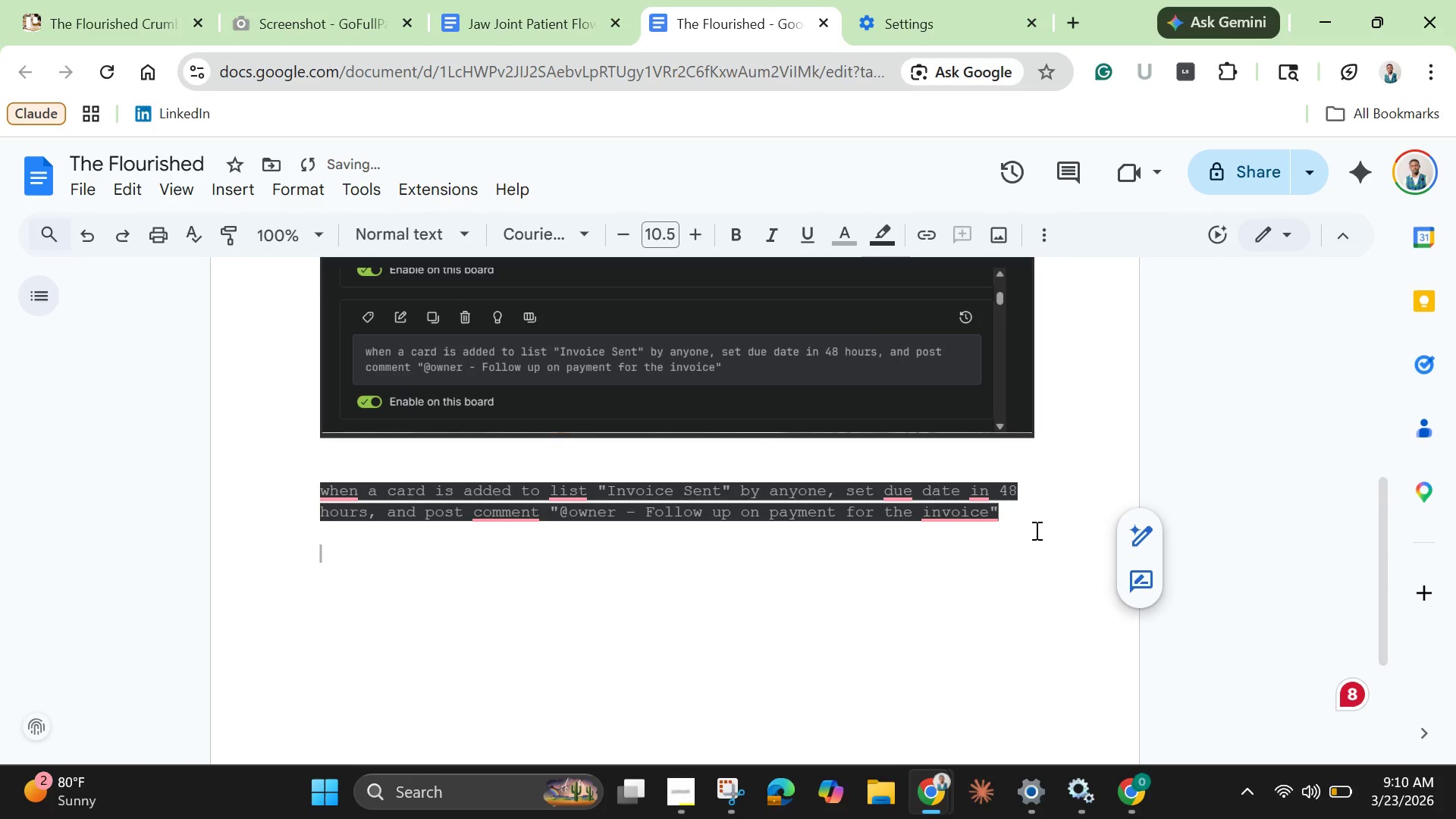 
key(Enter)
 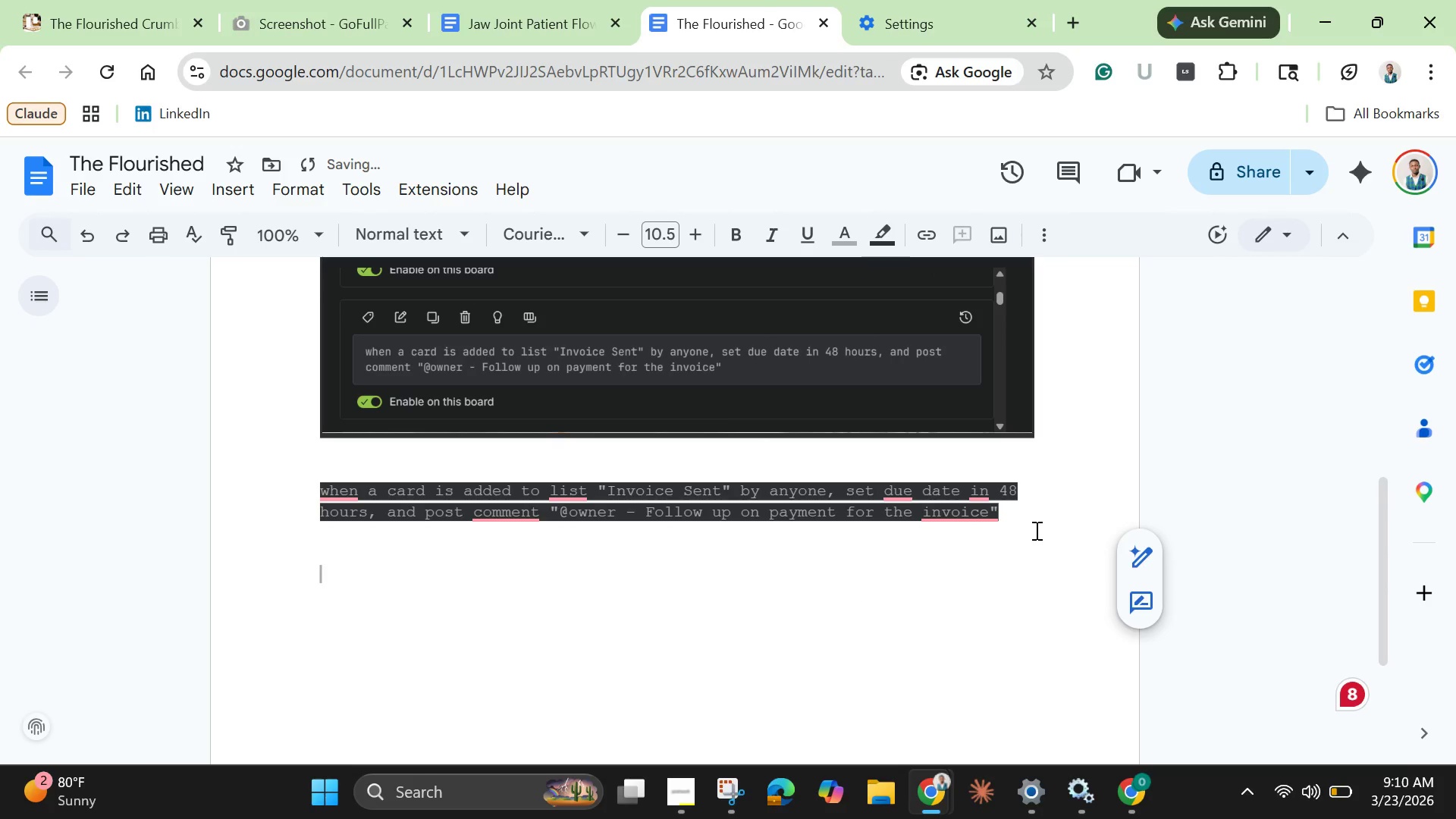 
key(Enter)
 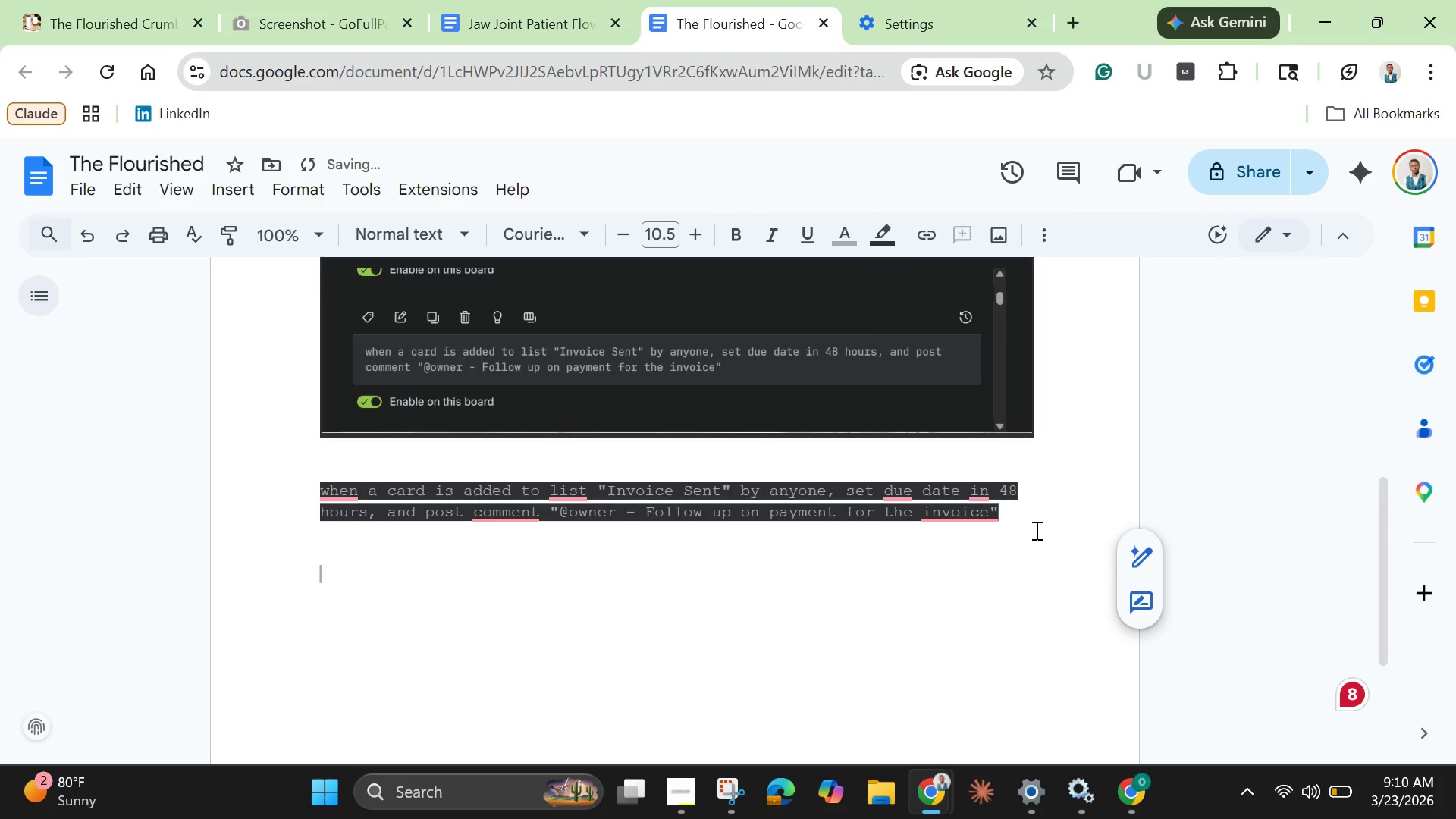 
key(Control+V)
 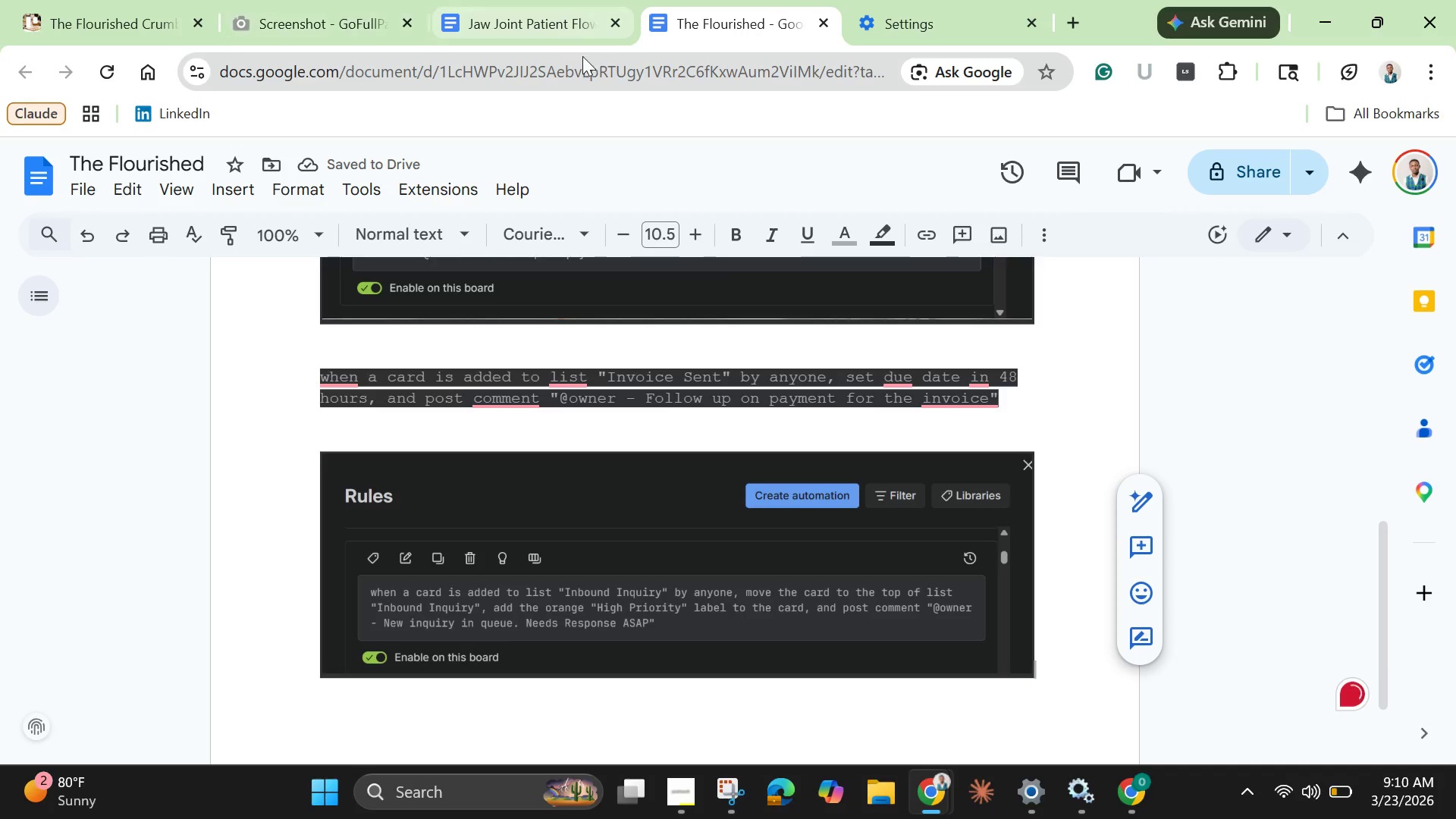 
left_click([94, 0])
 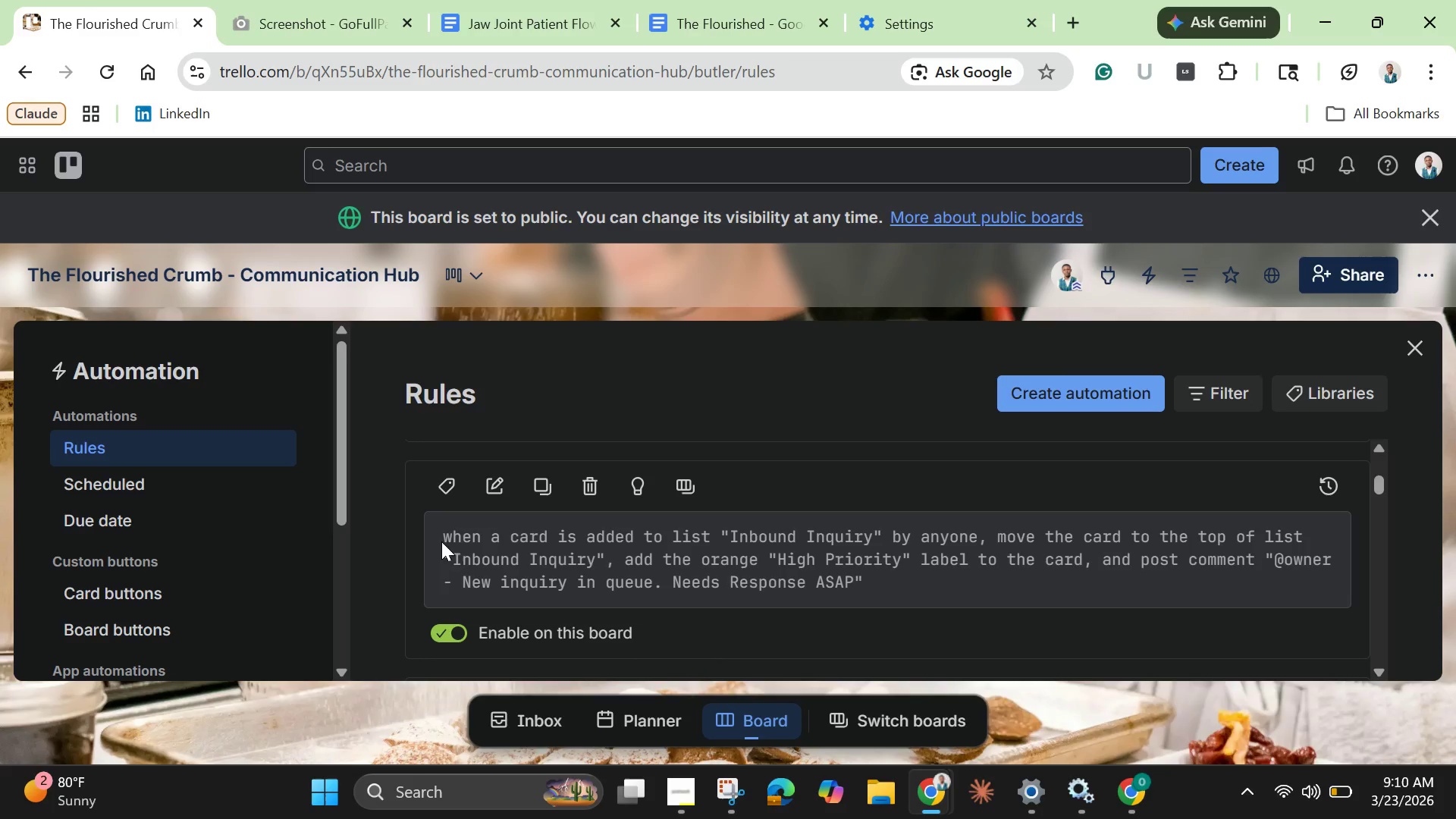 
left_click_drag(start_coordinate=[443, 538], to_coordinate=[962, 588])
 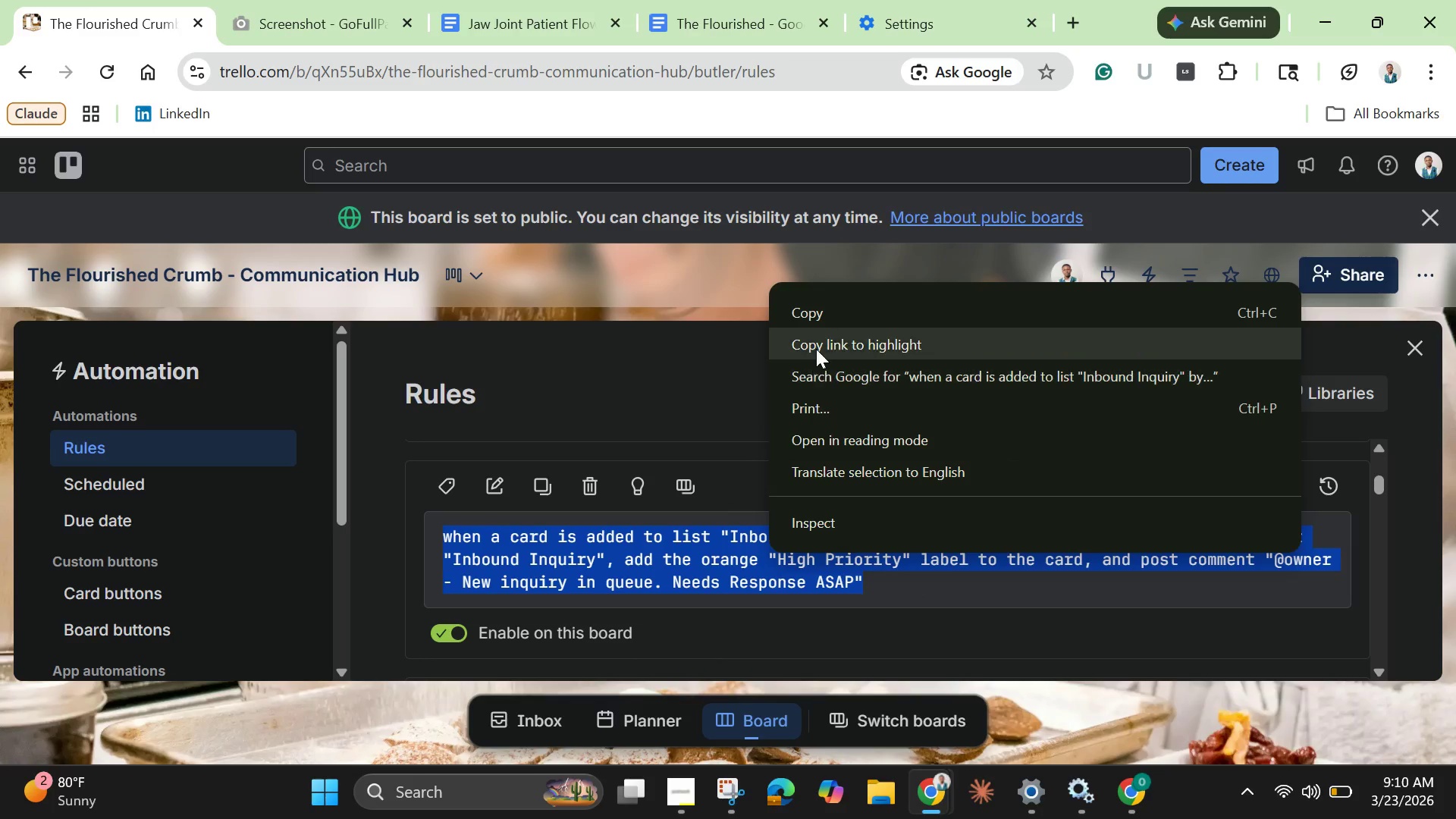 
left_click([823, 314])
 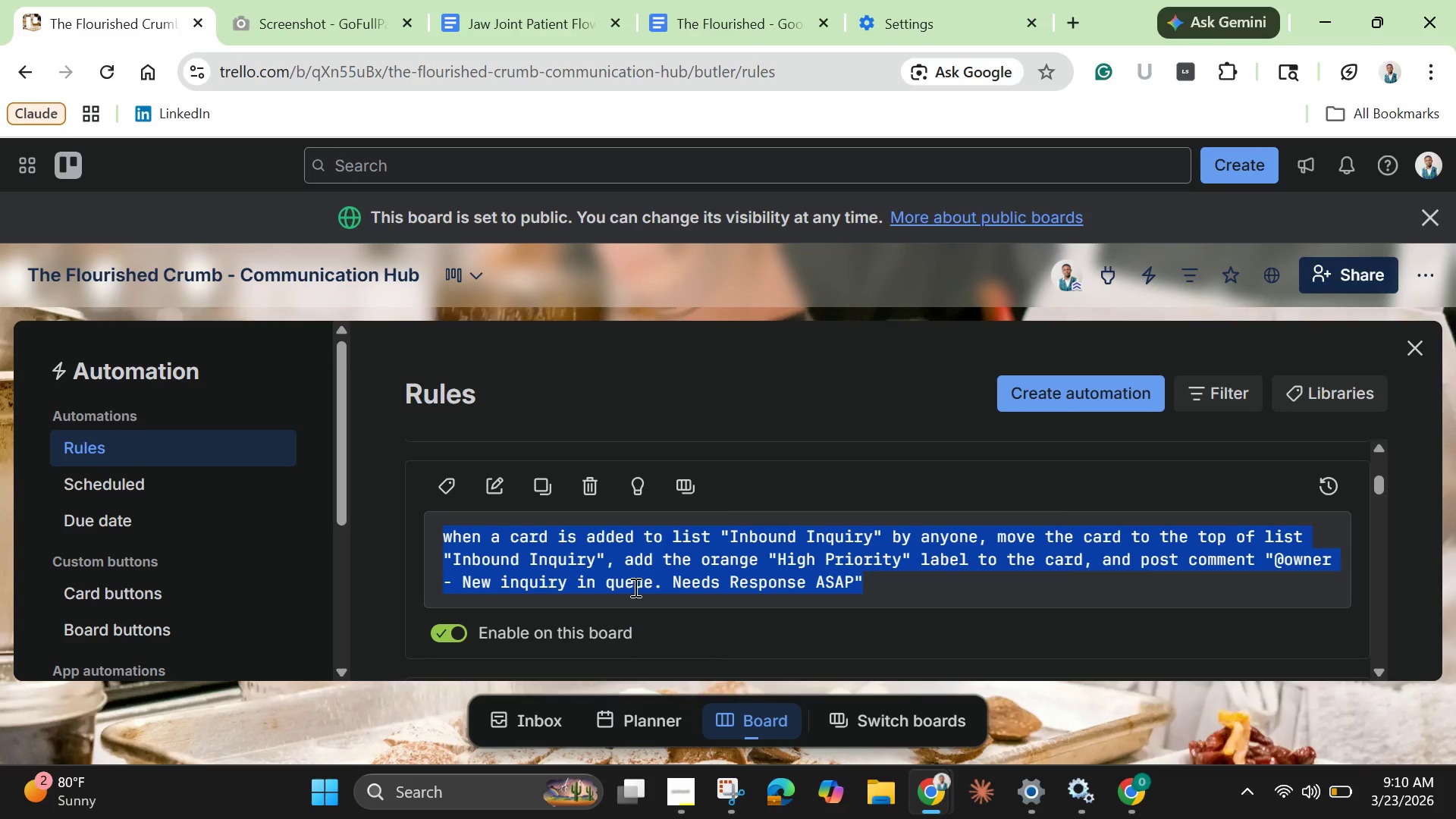 
scroll: coordinate [635, 587], scroll_direction: down, amount: 2.0
 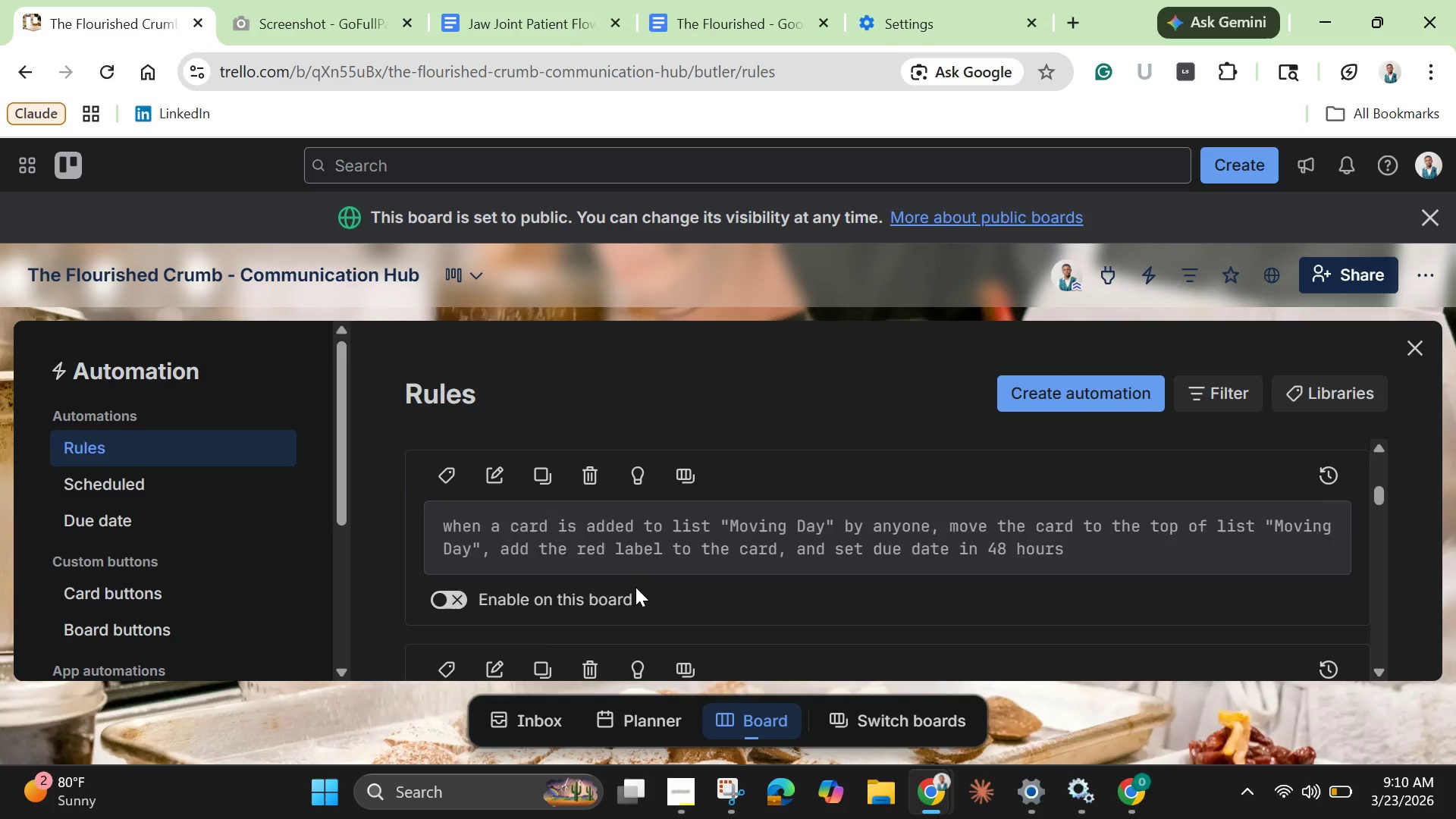 
scroll: coordinate [635, 587], scroll_direction: up, amount: 3.0
 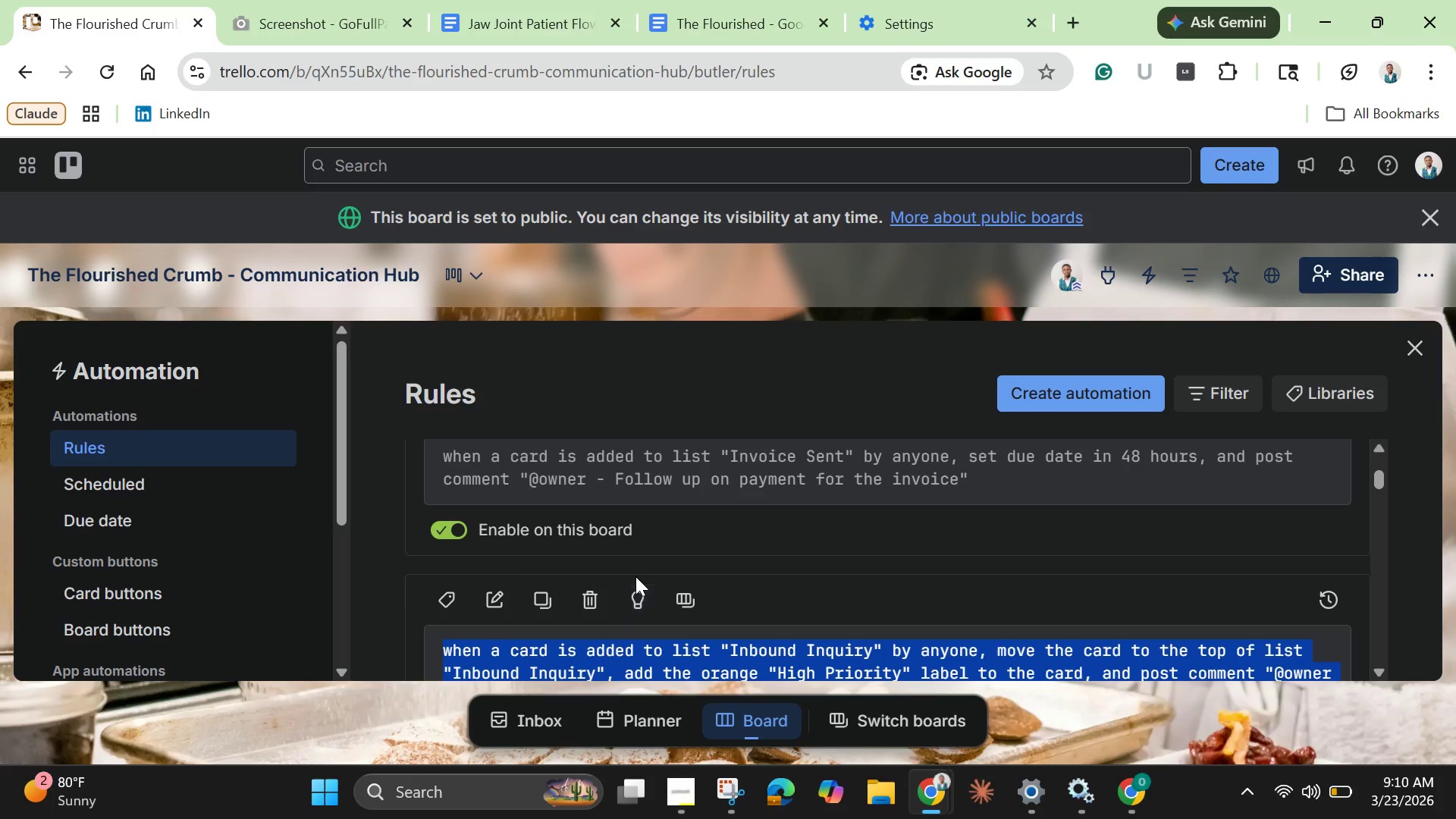 
scroll: coordinate [635, 576], scroll_direction: down, amount: 1.0
 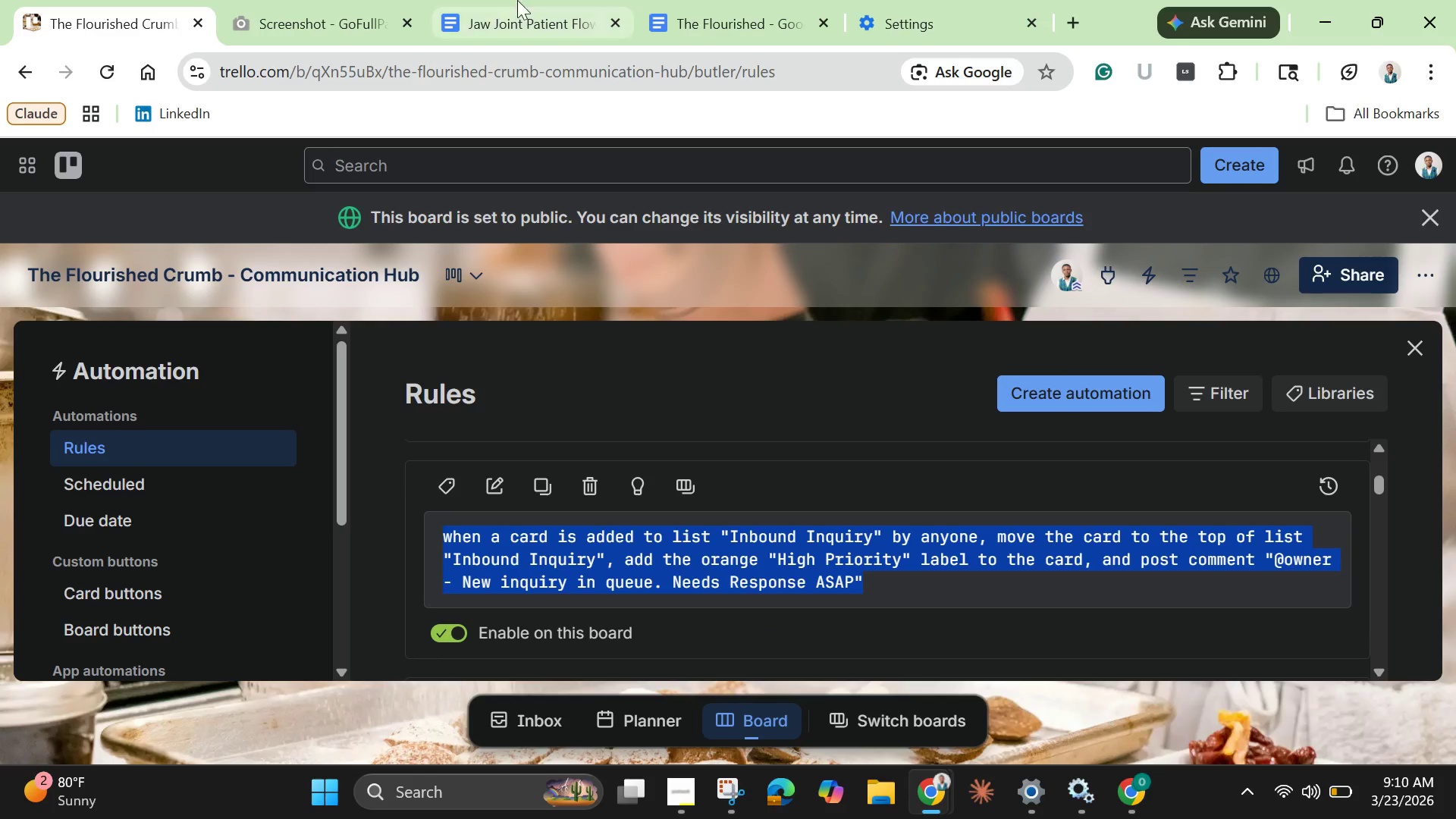 
left_click([740, 20])
 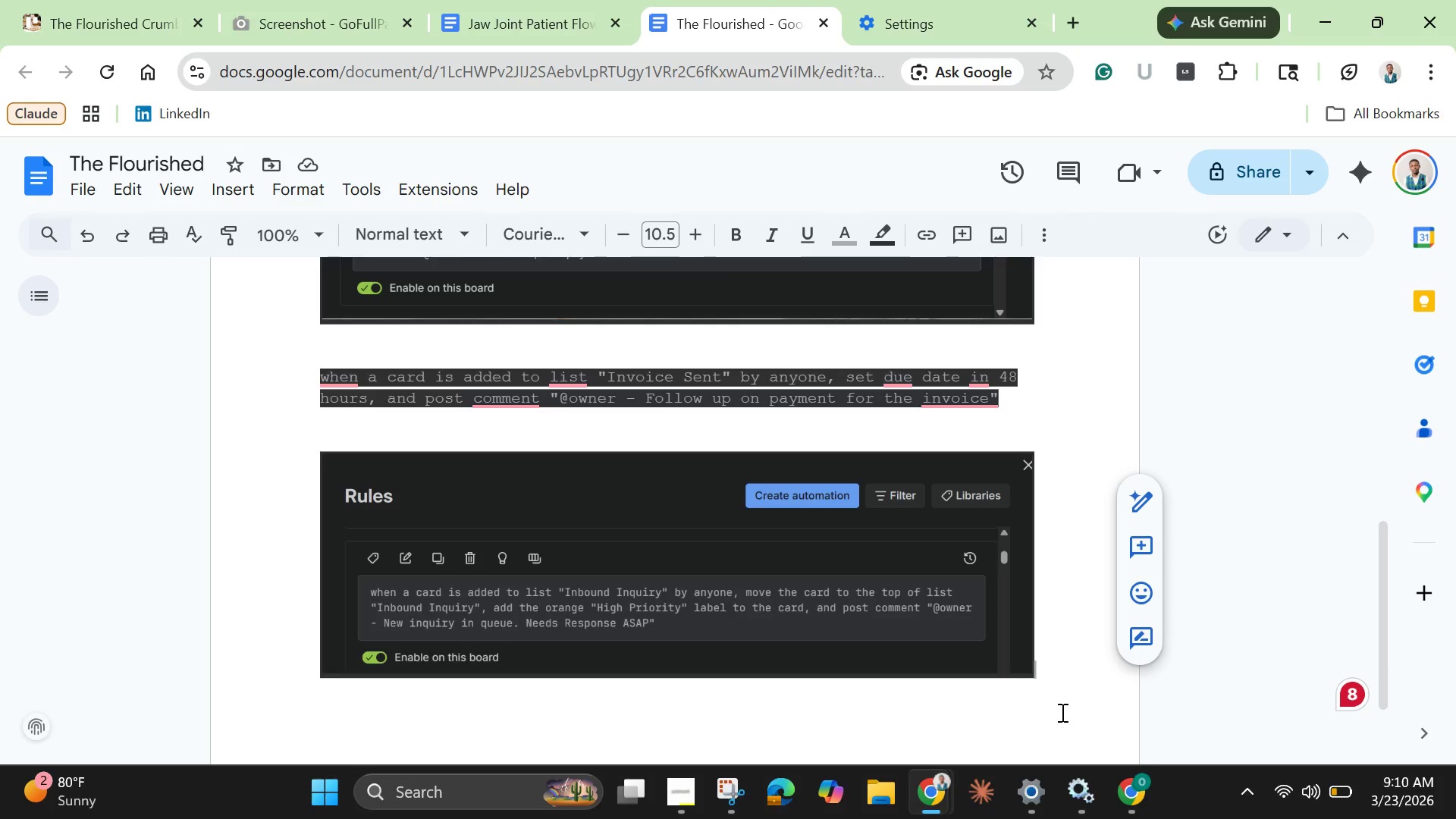 
left_click([1063, 667])
 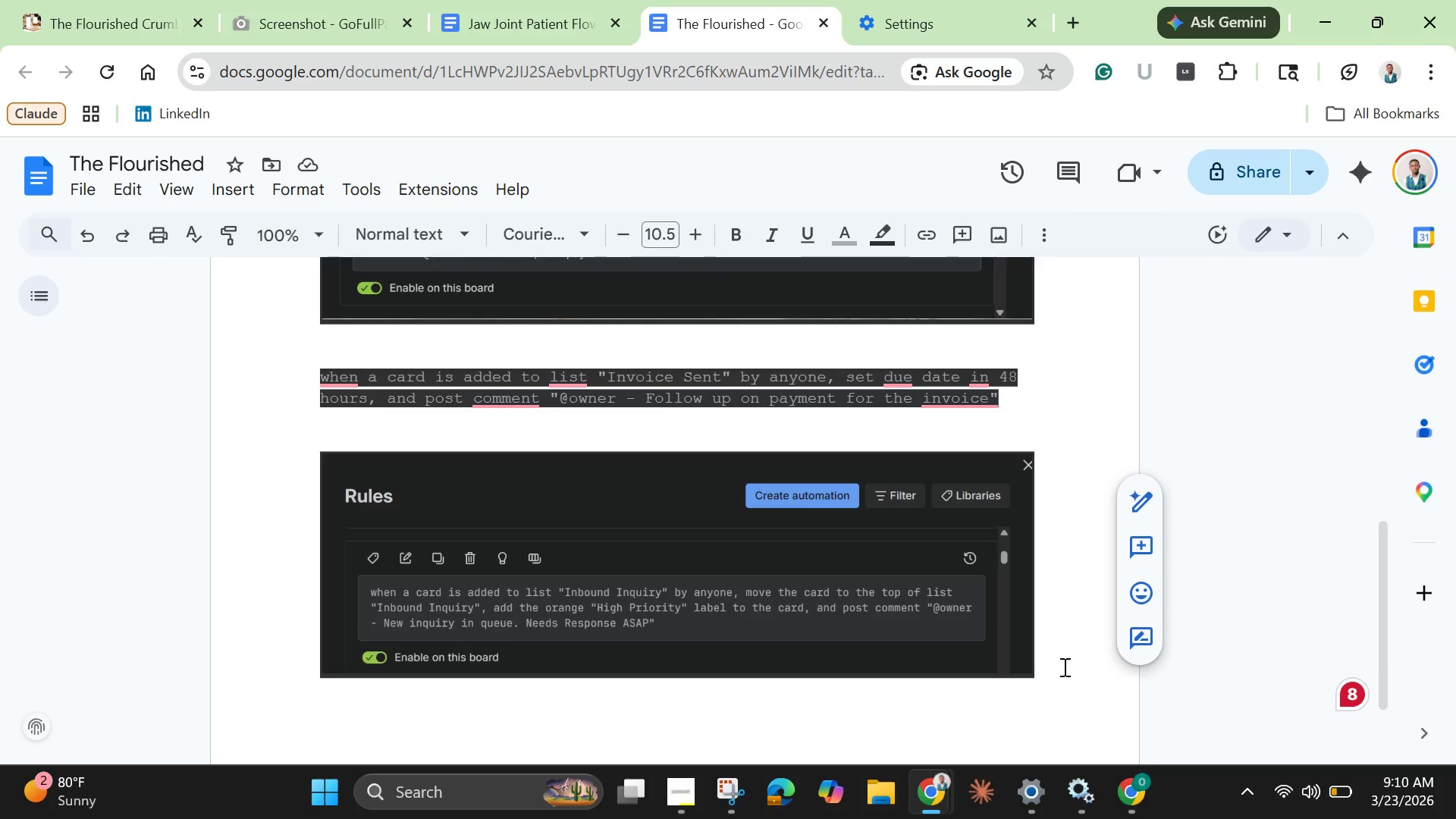 
key(Enter)
 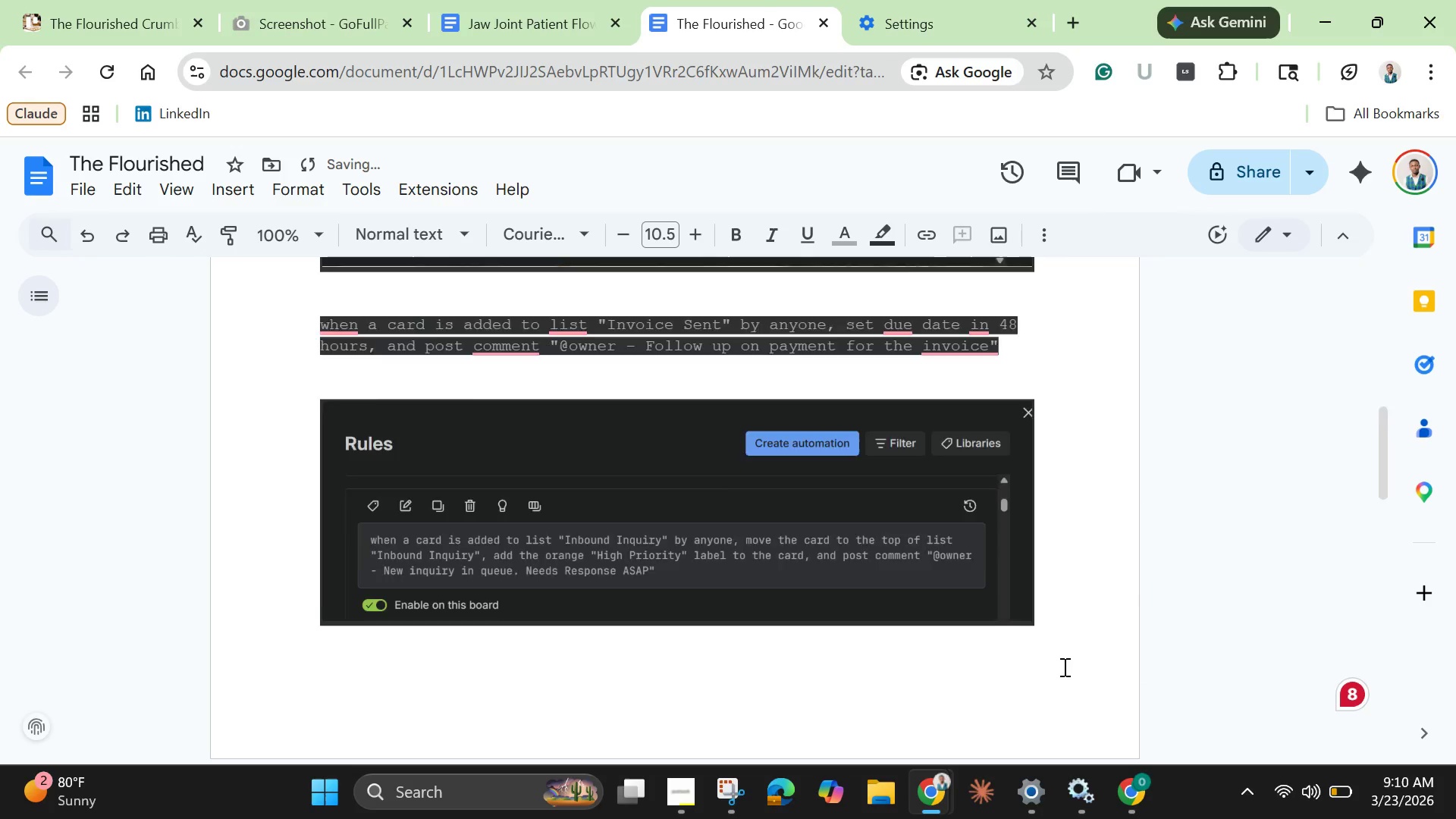 
key(Enter)
 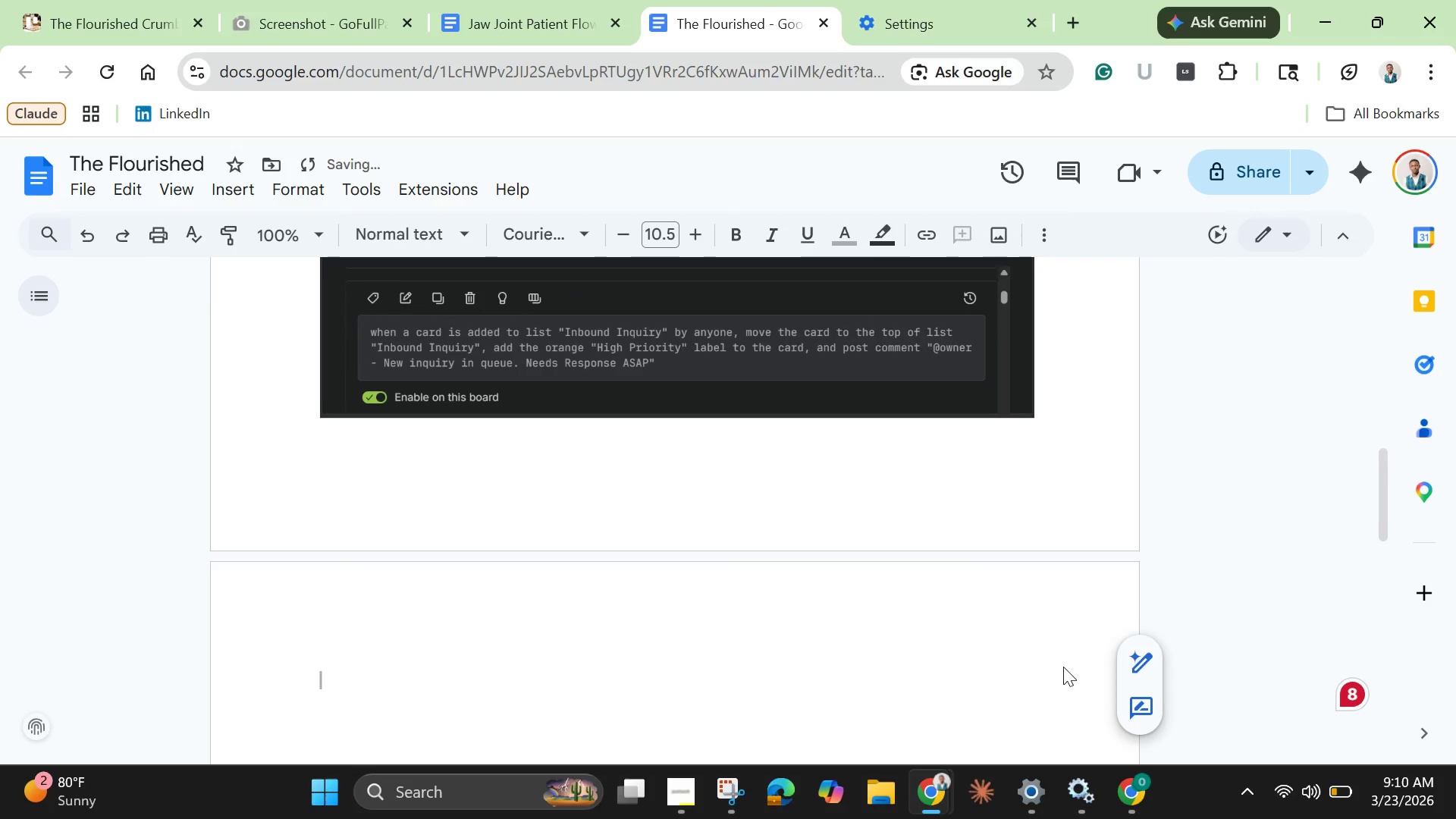 
key(Enter)
 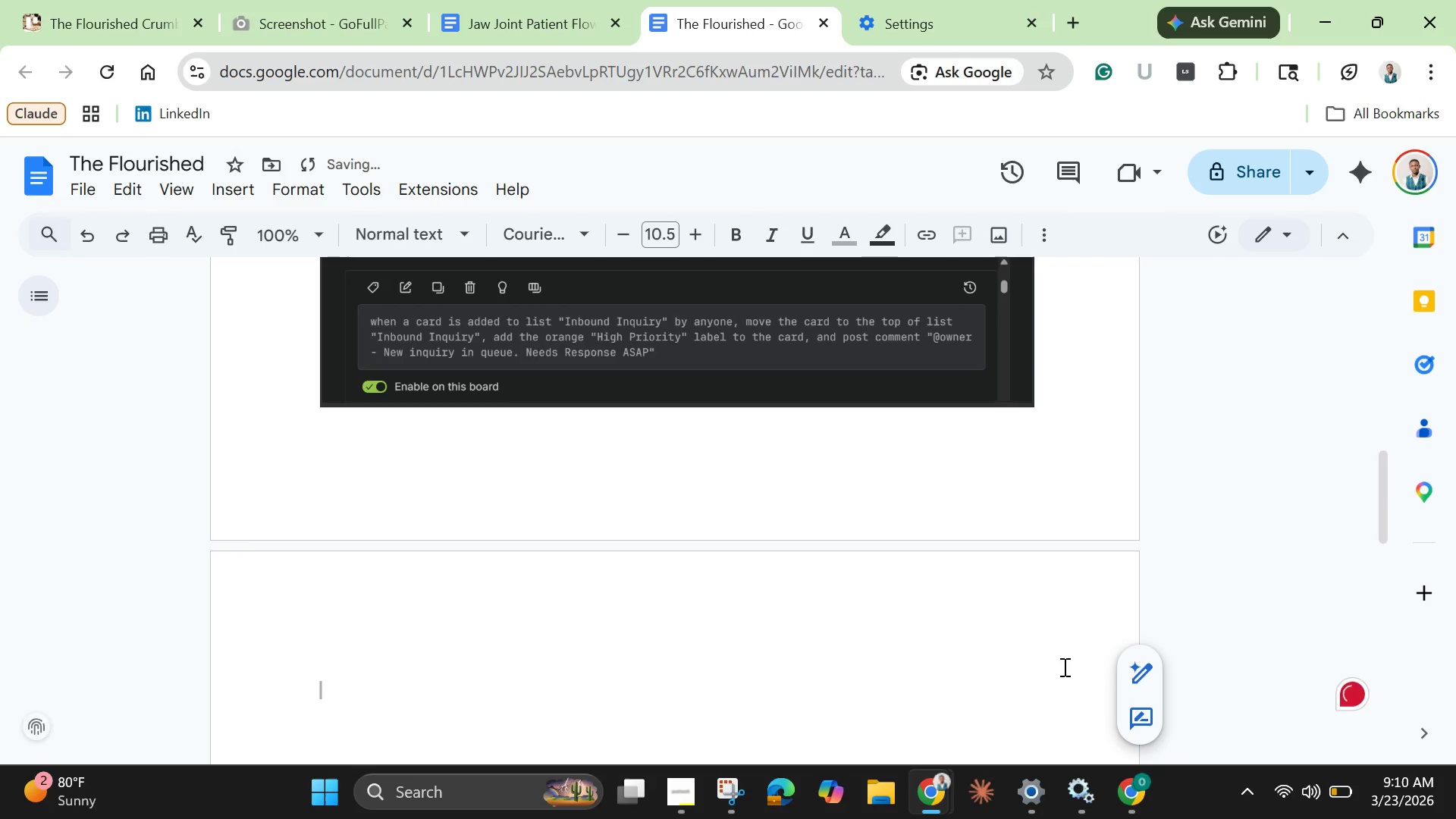 
key(Control+V)
 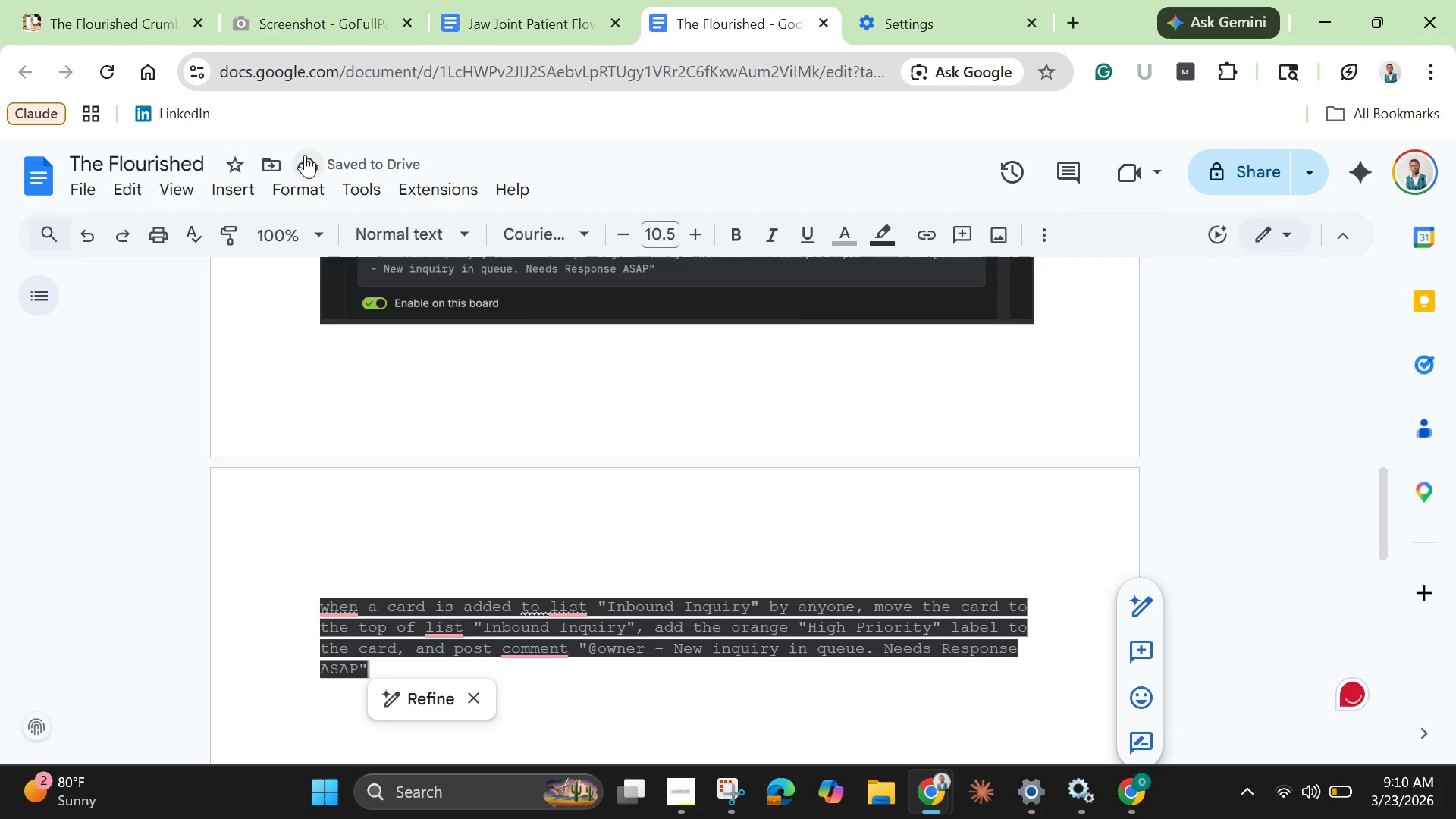 
left_click([105, 12])
 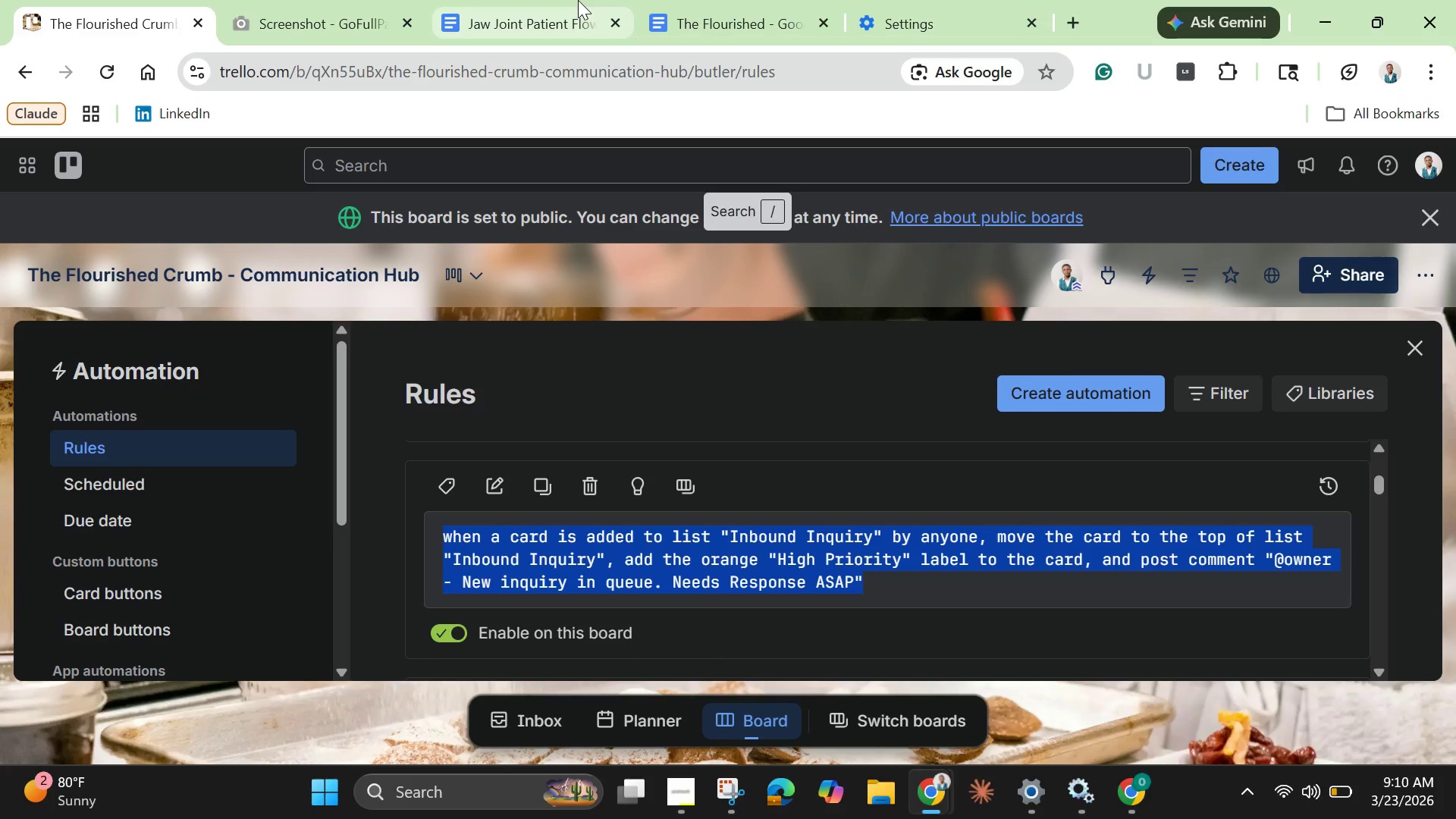 
mouse_move([729, 26])
 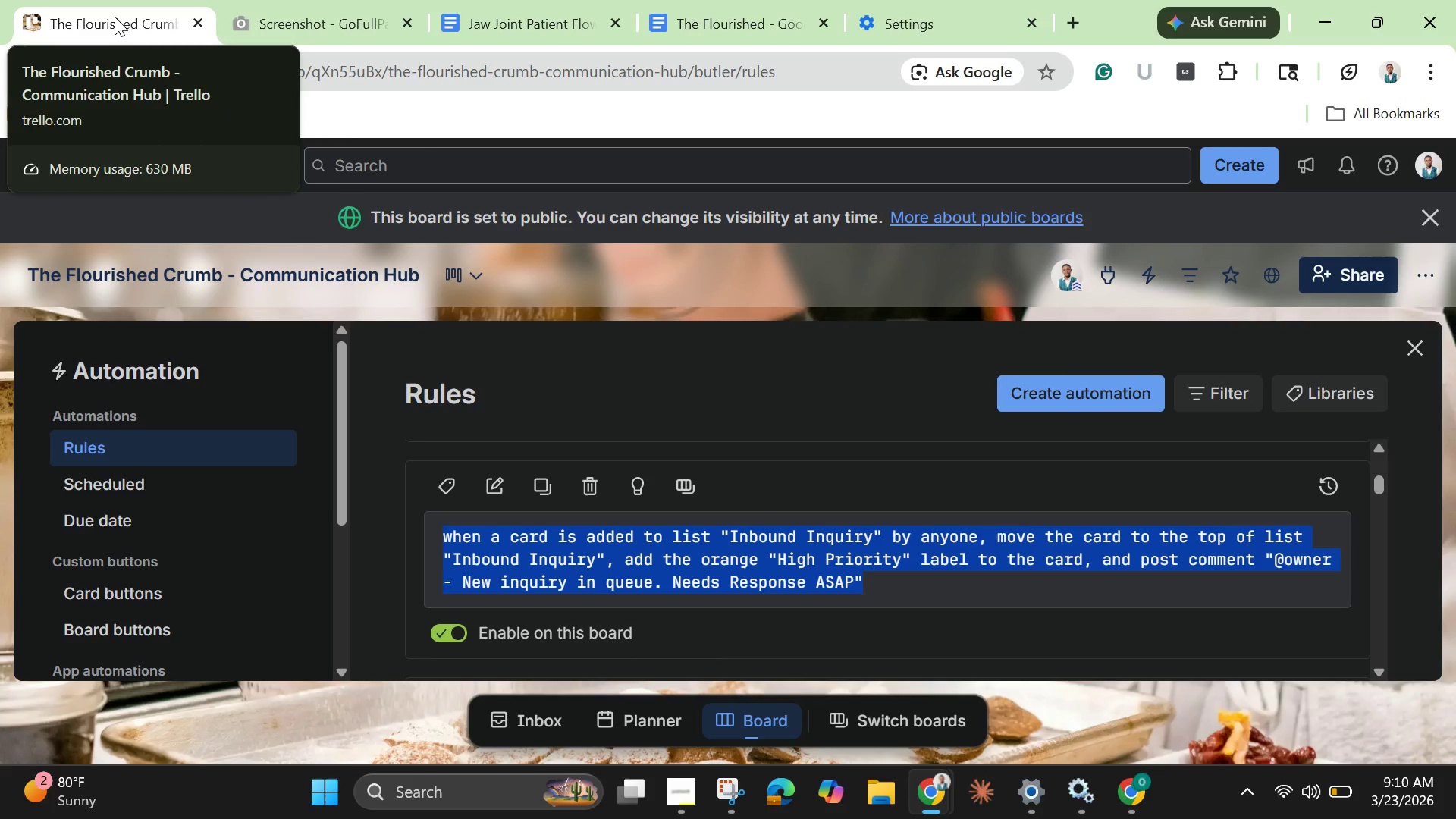 
left_click([115, 17])
 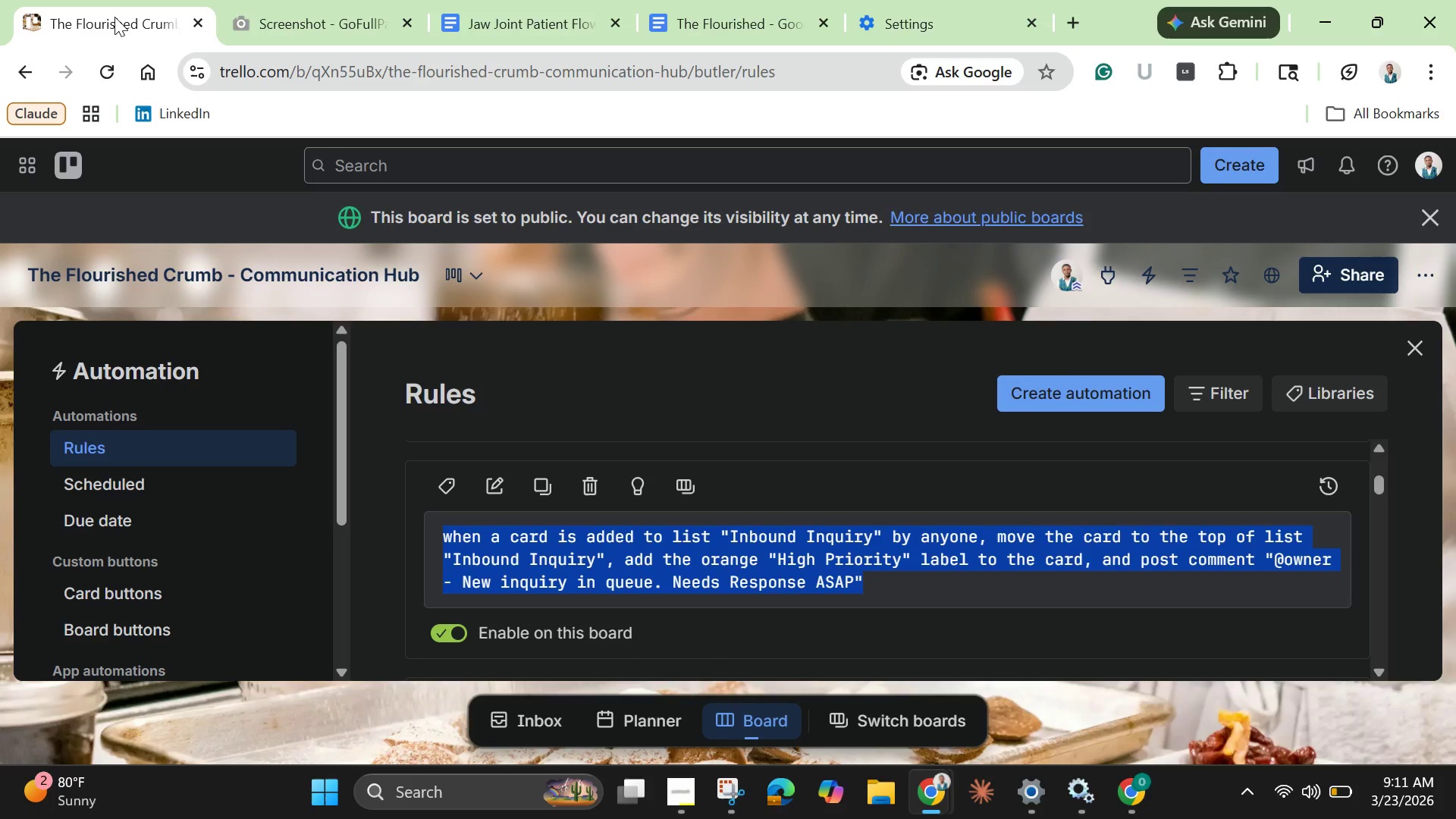 
wait(47.36)
 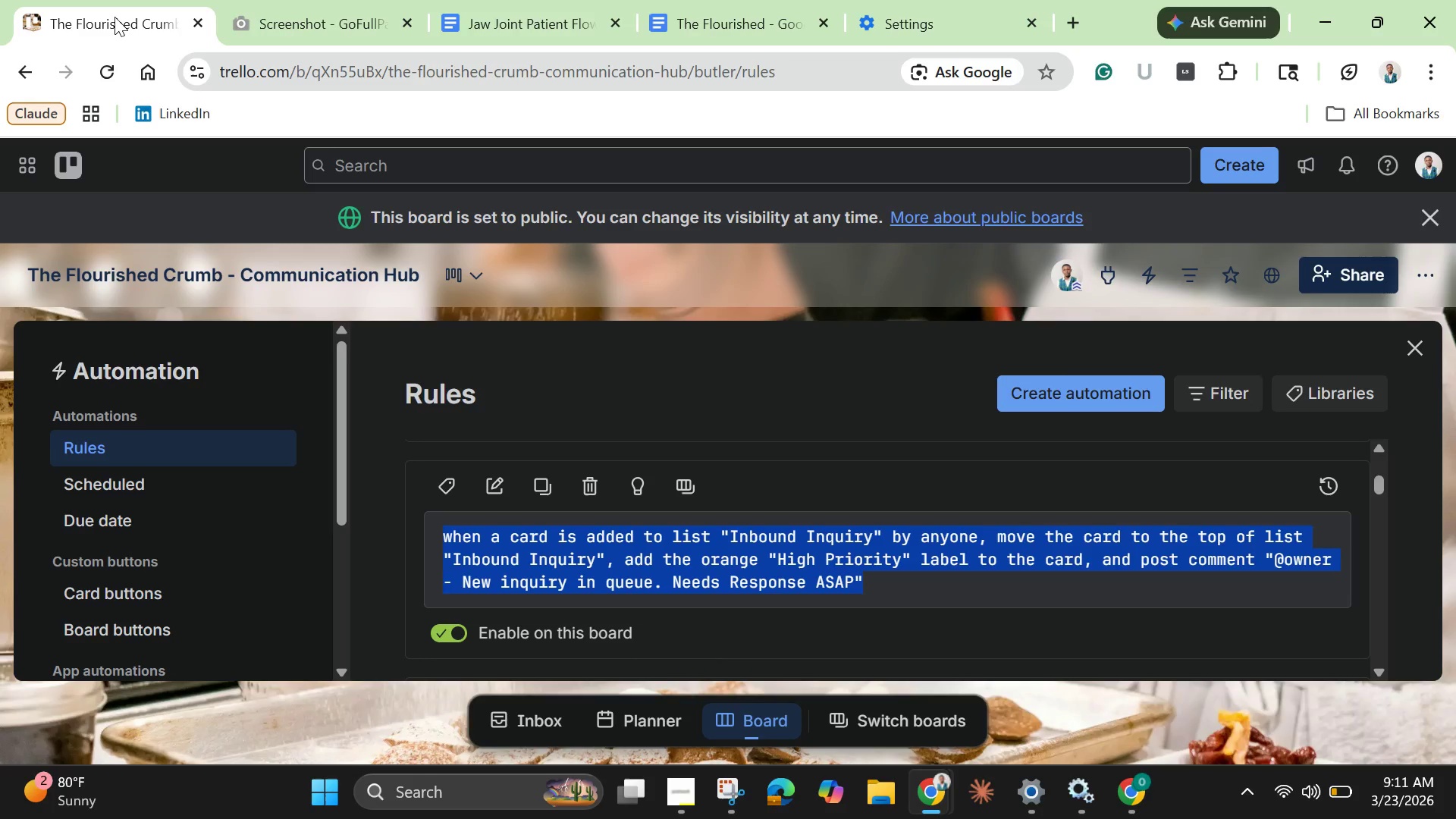 
mouse_move([317, 31])
 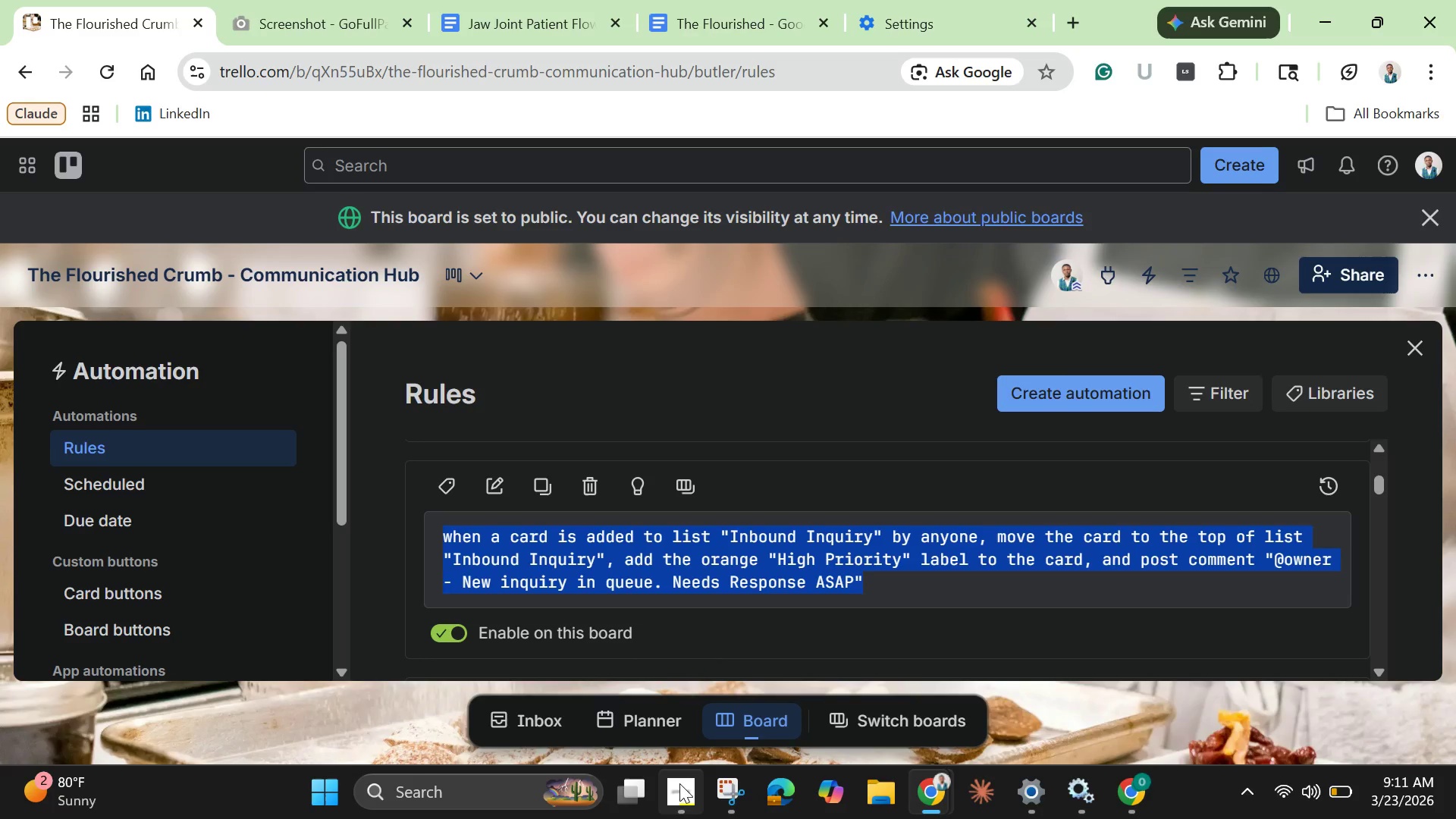 
left_click([671, 795])